 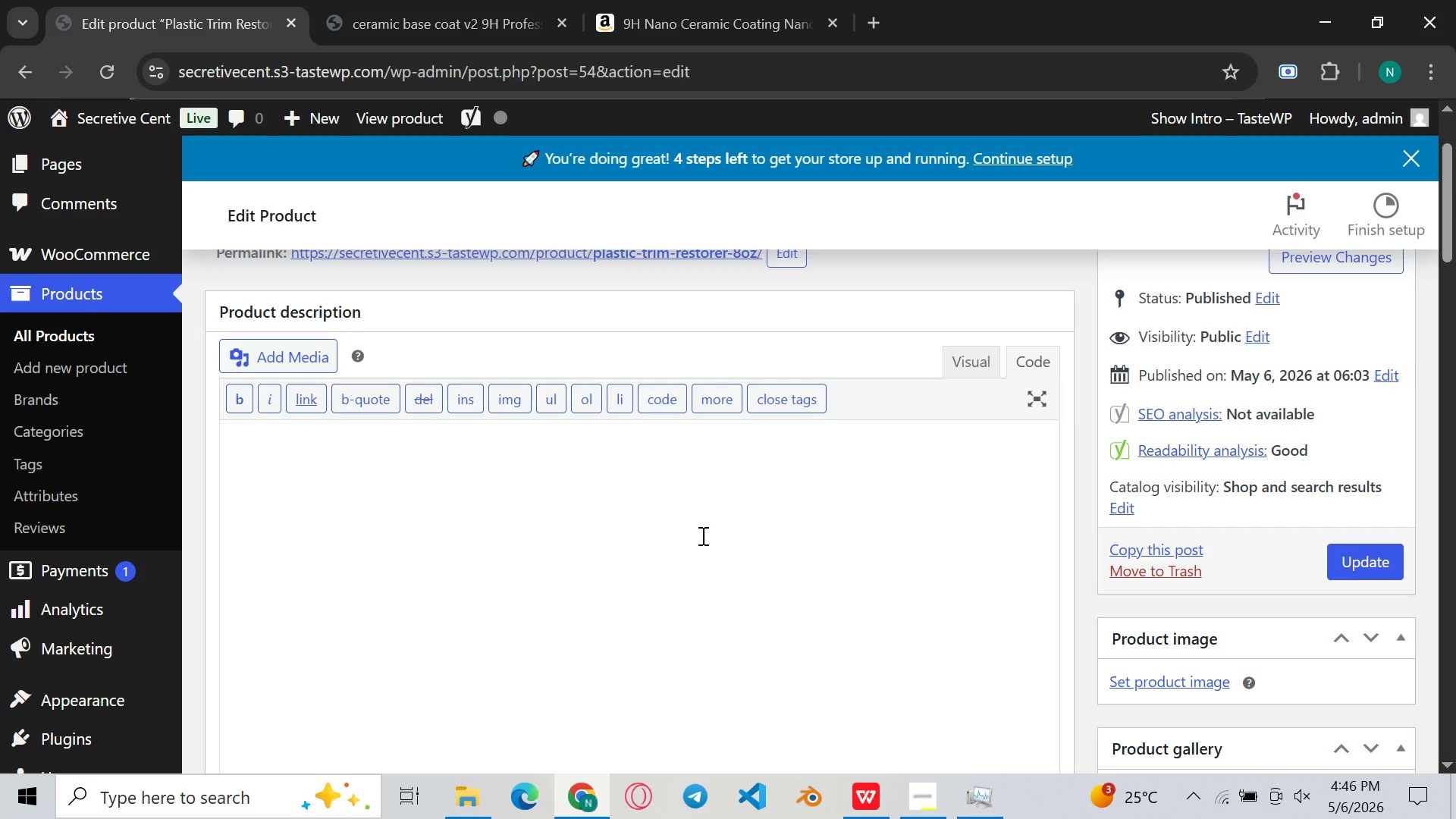 
key(Shift+Comma)
 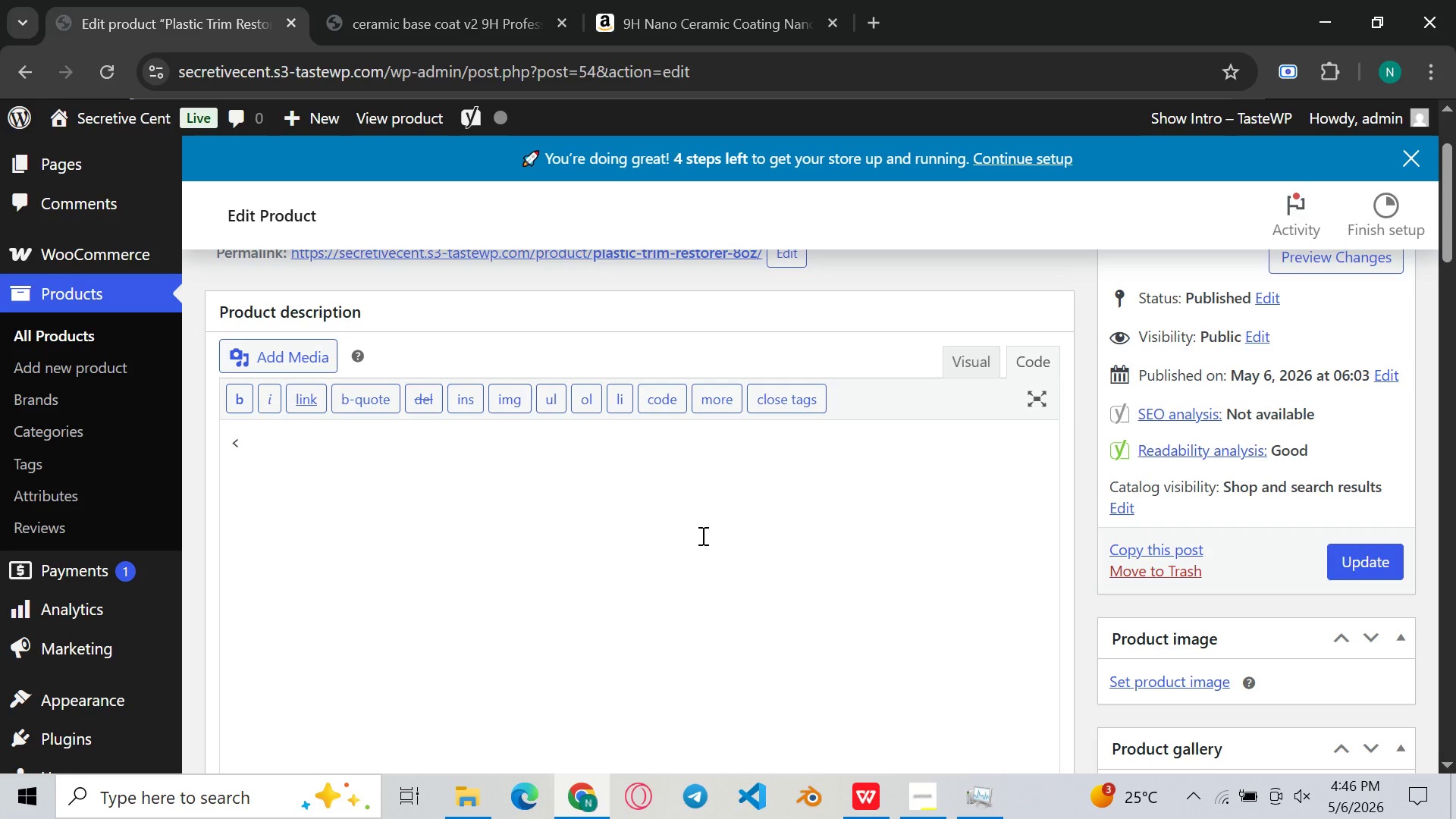 
key(Shift+H)
 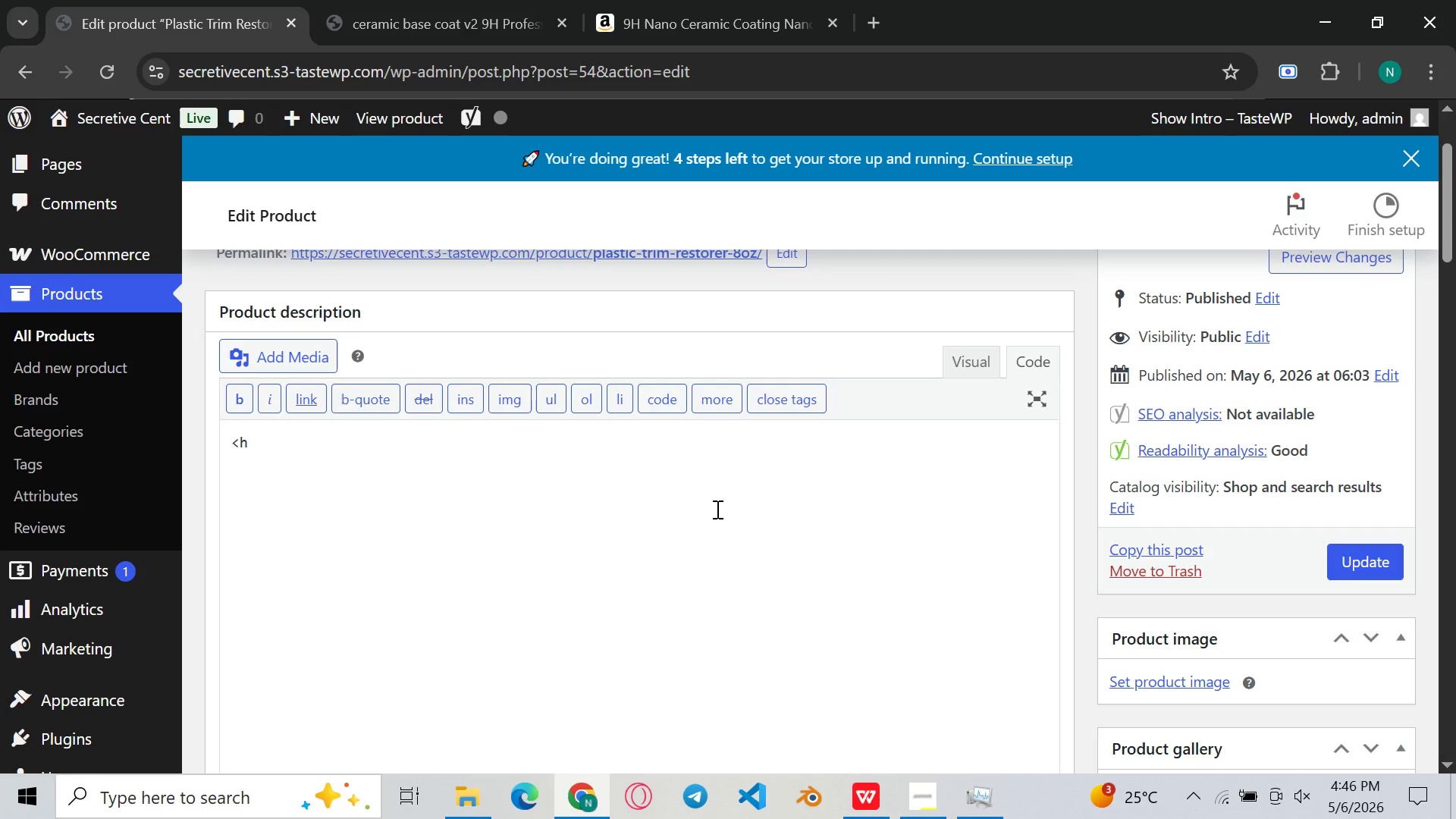 
type(3.technical specifa)
key(Backspace)
key(Backspace)
key(Backspace)
type(ificaio)
key(Backspace)
key(Backspace)
type(tion )
 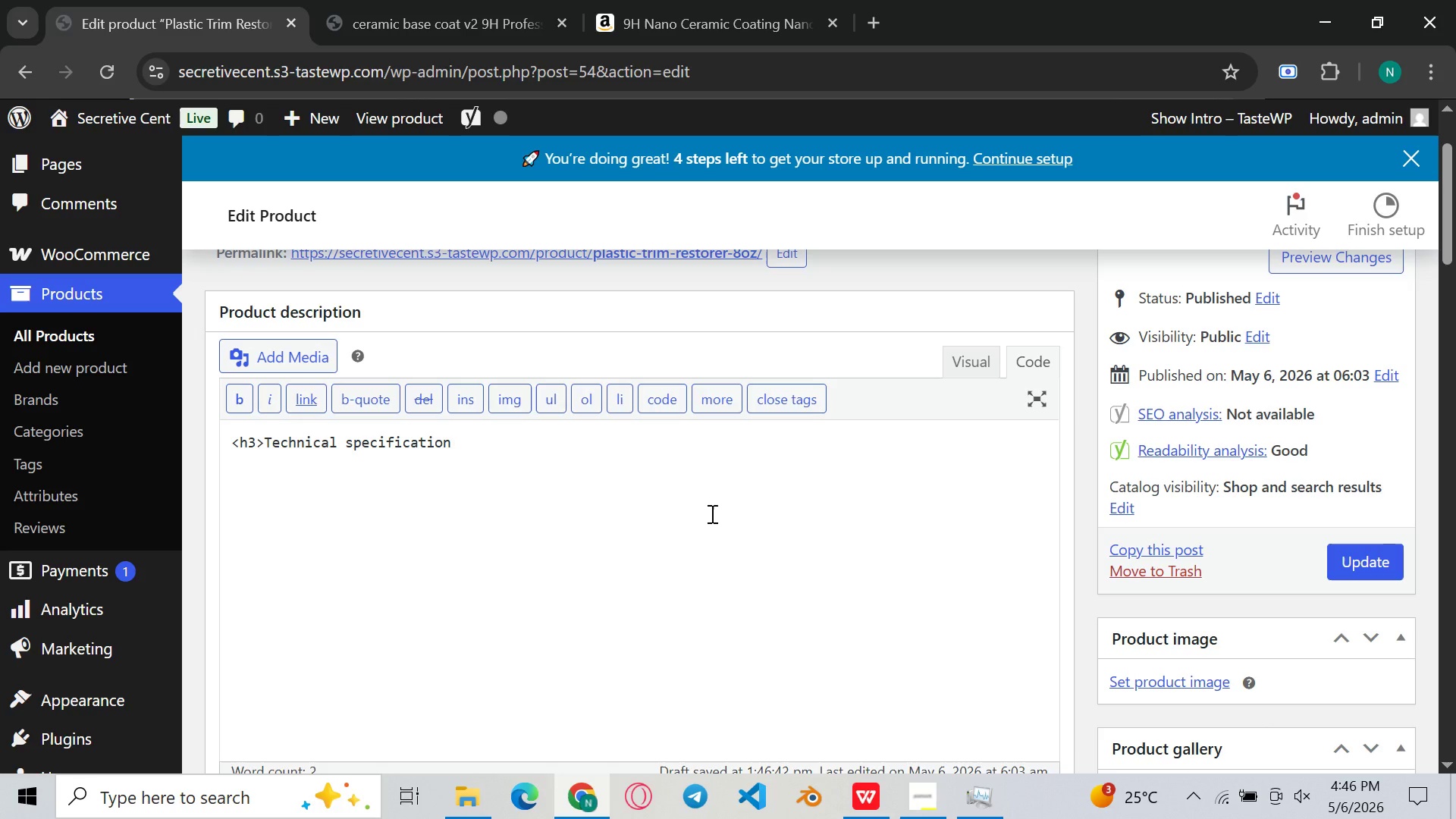 
type(<H#>)
 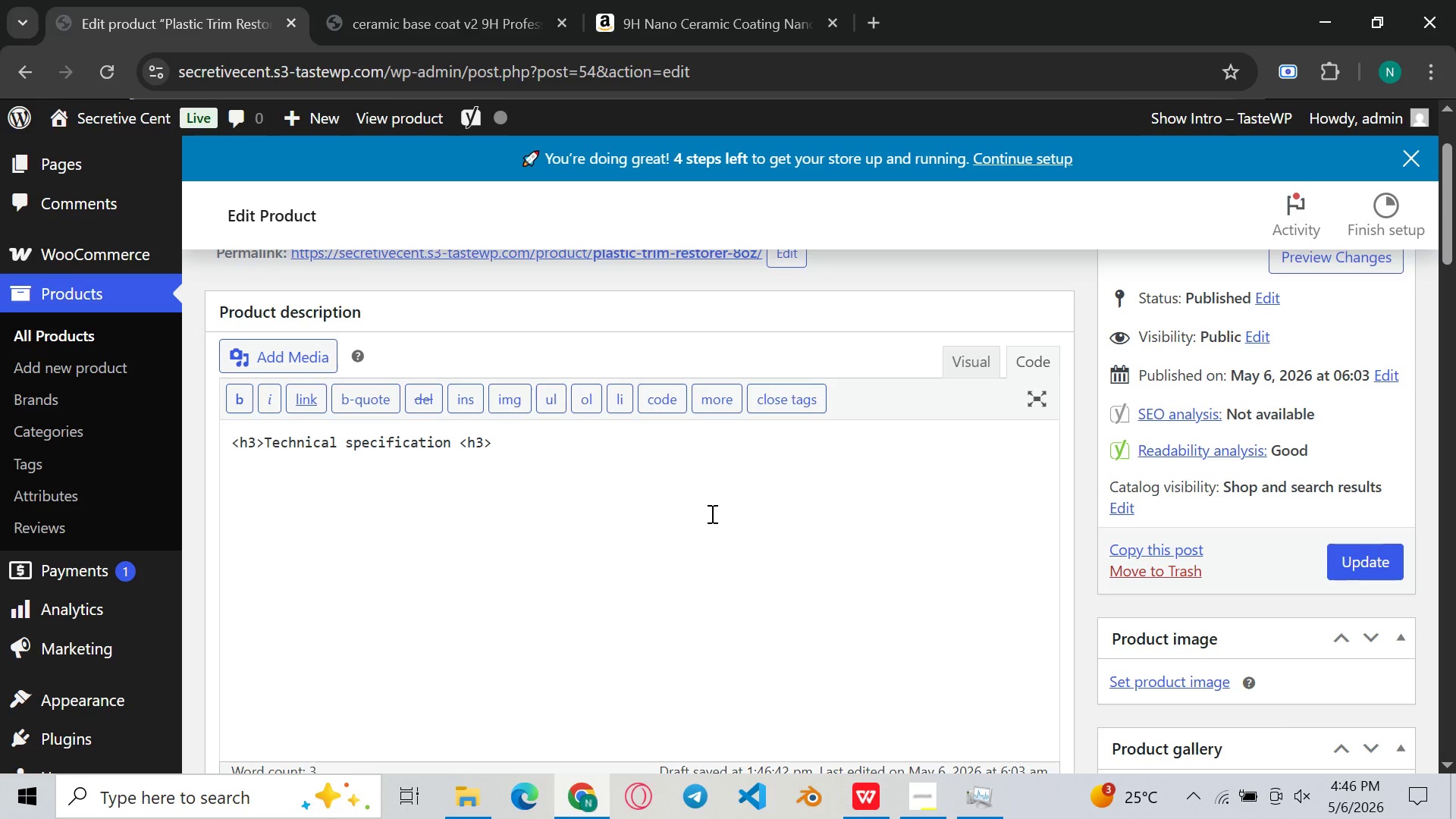 
key(ArrowLeft)
 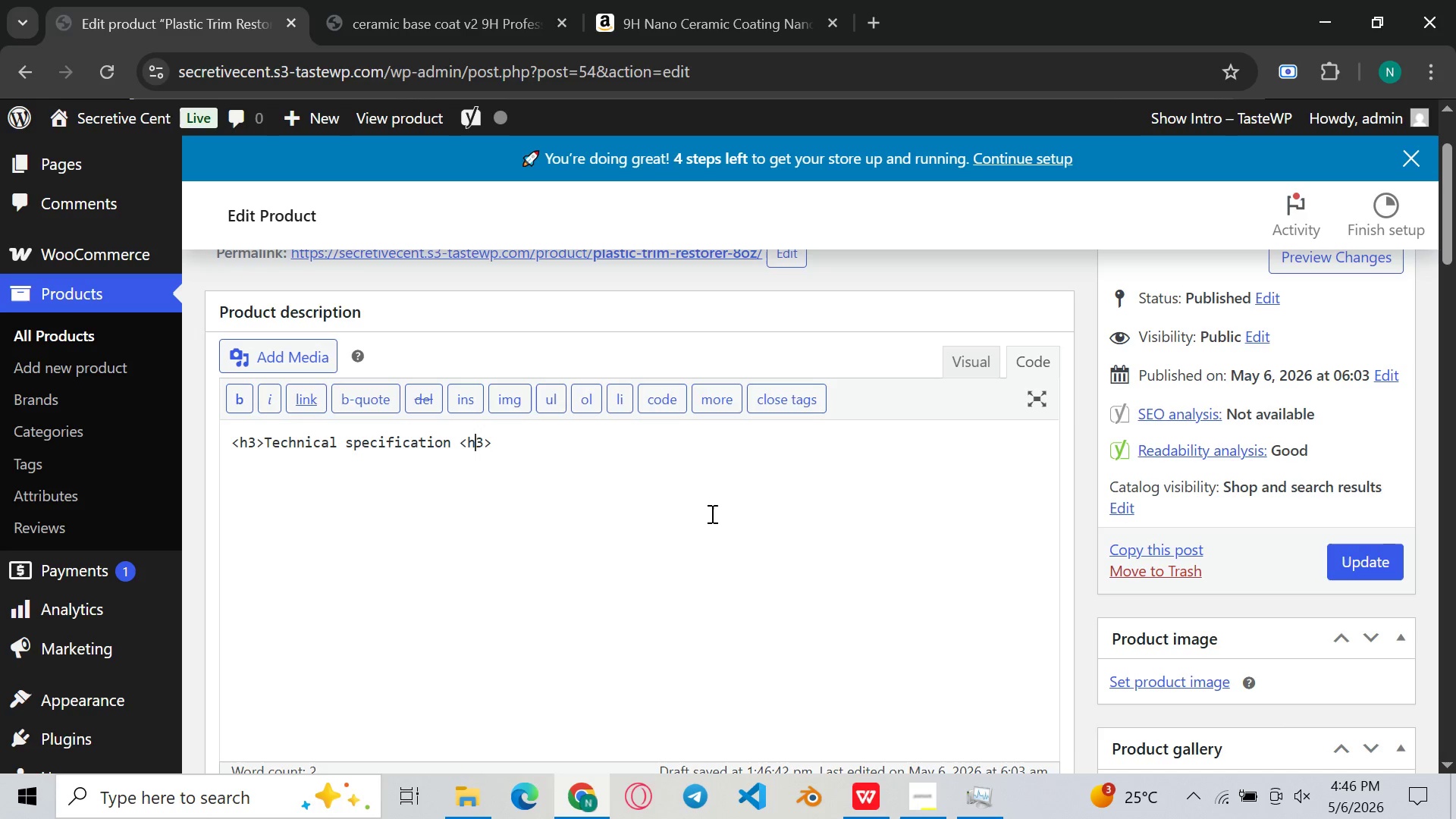 
key(ArrowLeft)
 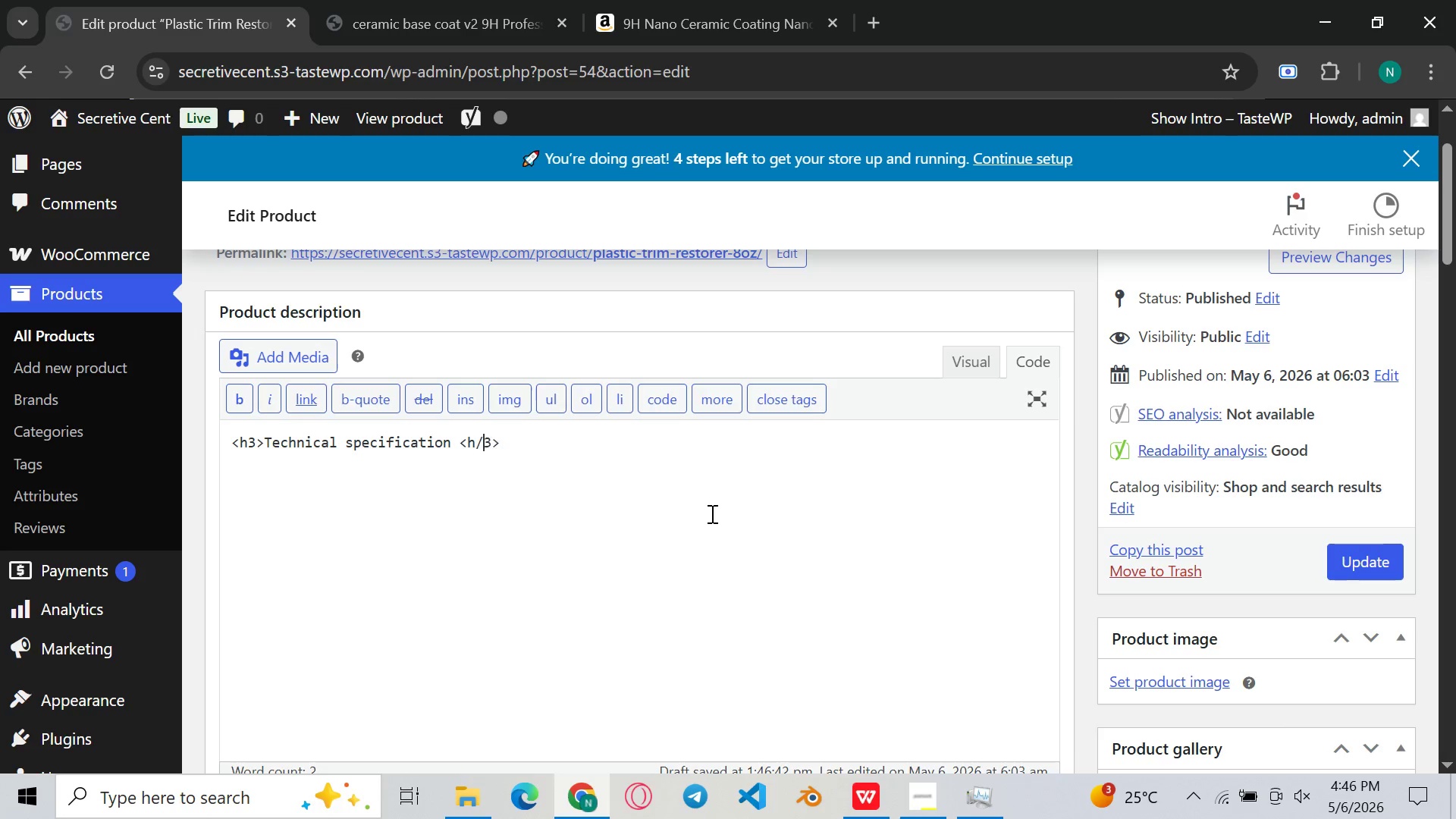 
key(Slash)
 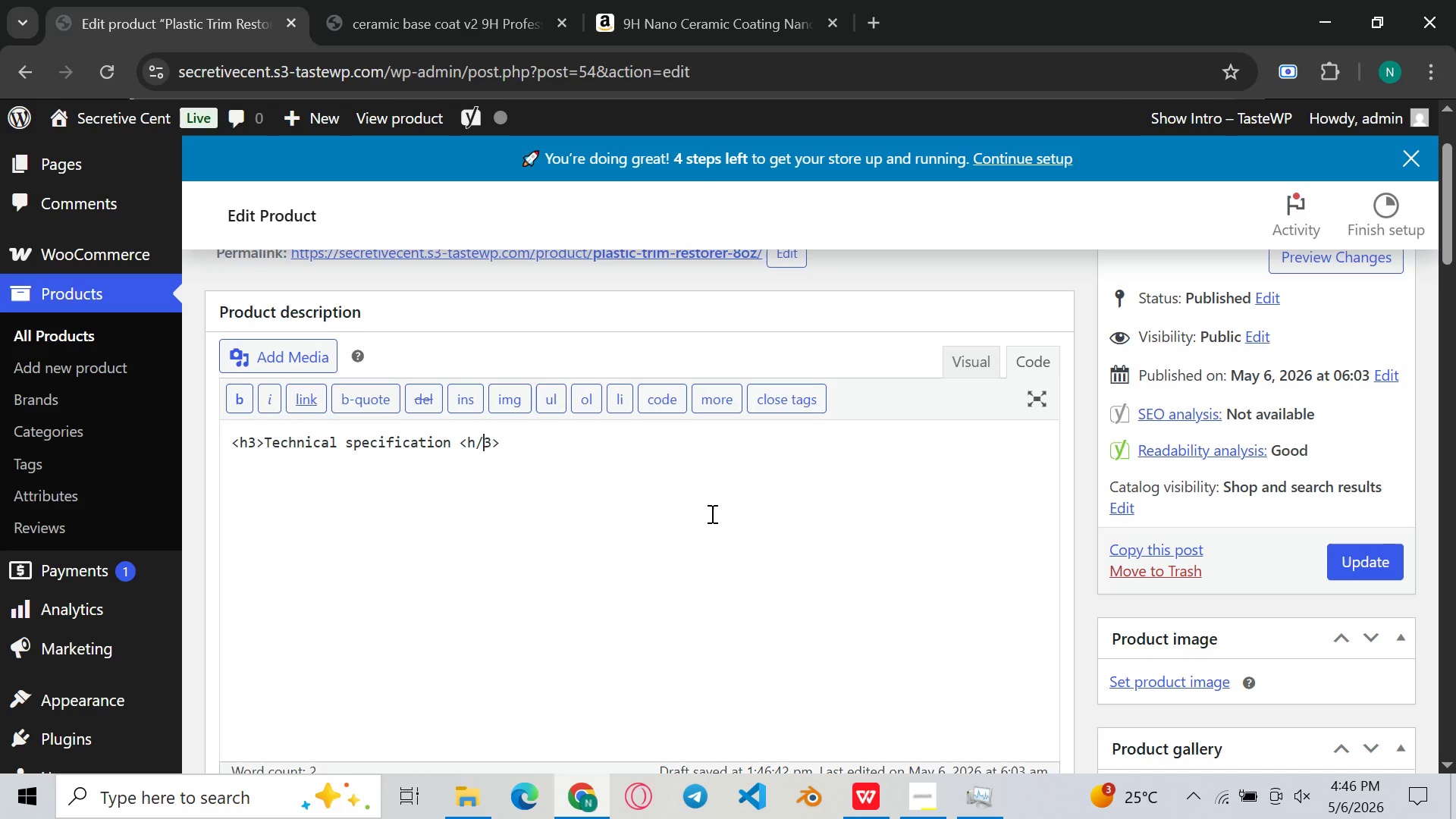 
key(ArrowRight)
 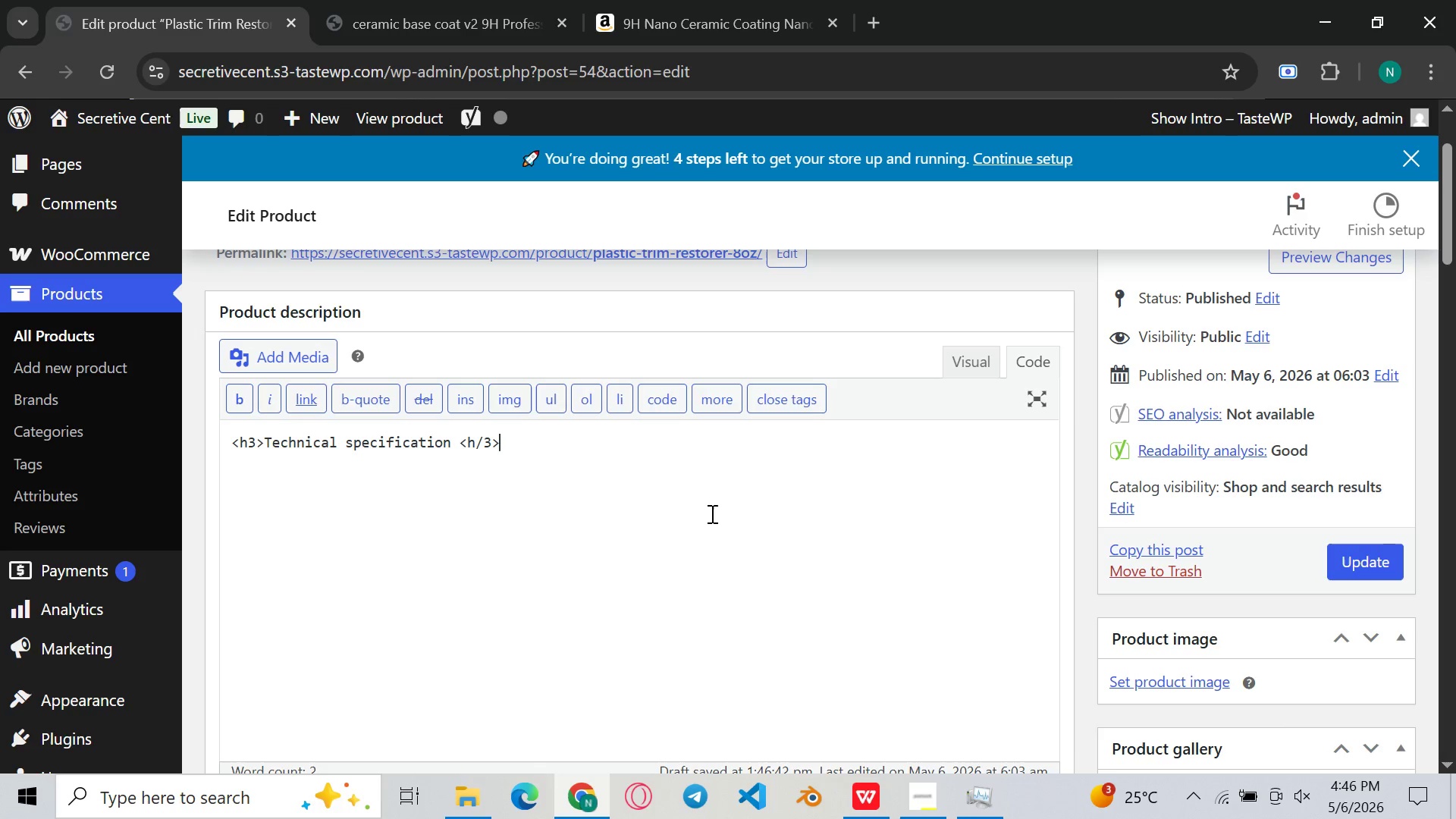 
key(ArrowRight)
 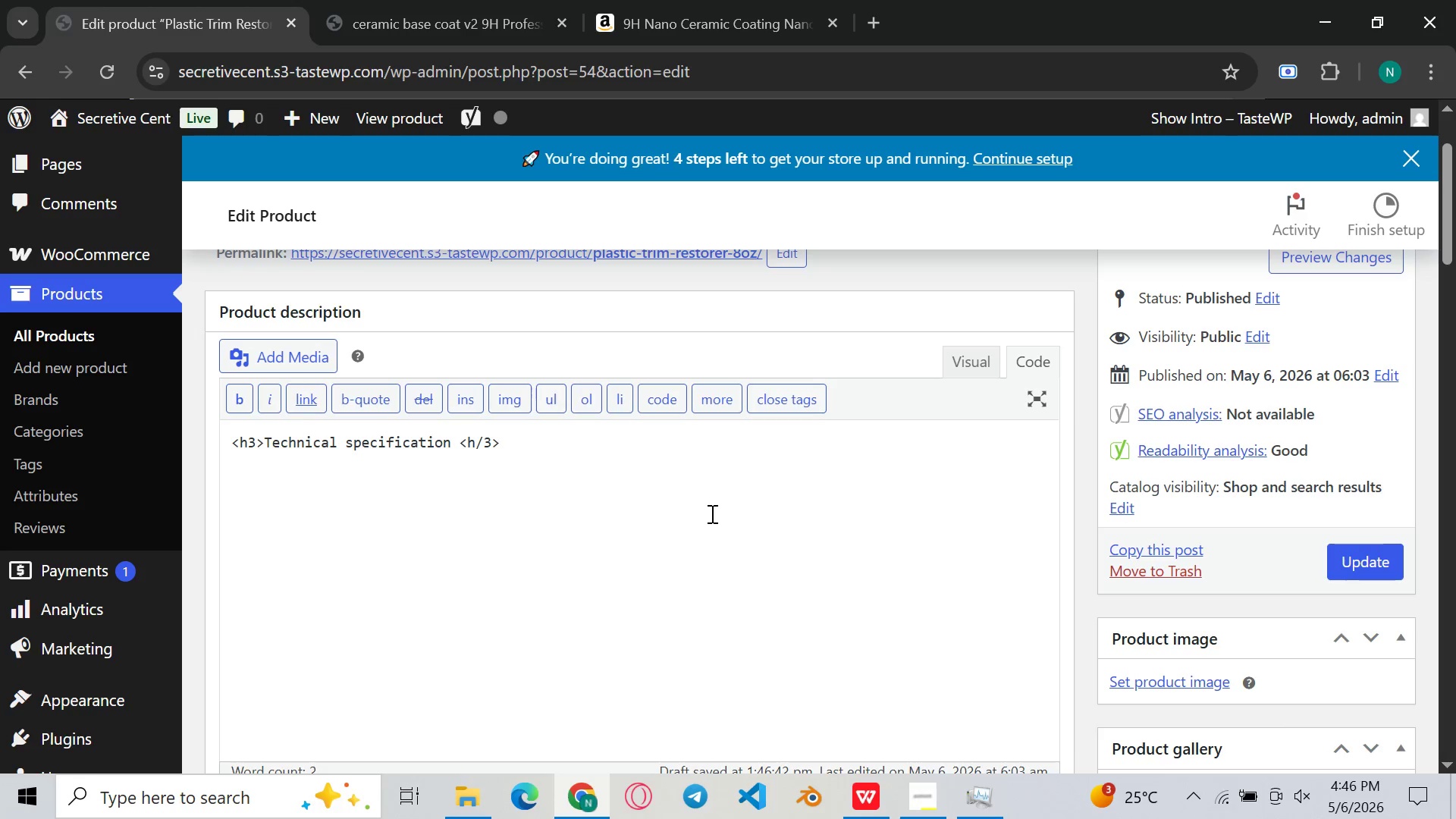 
key(ArrowRight)
 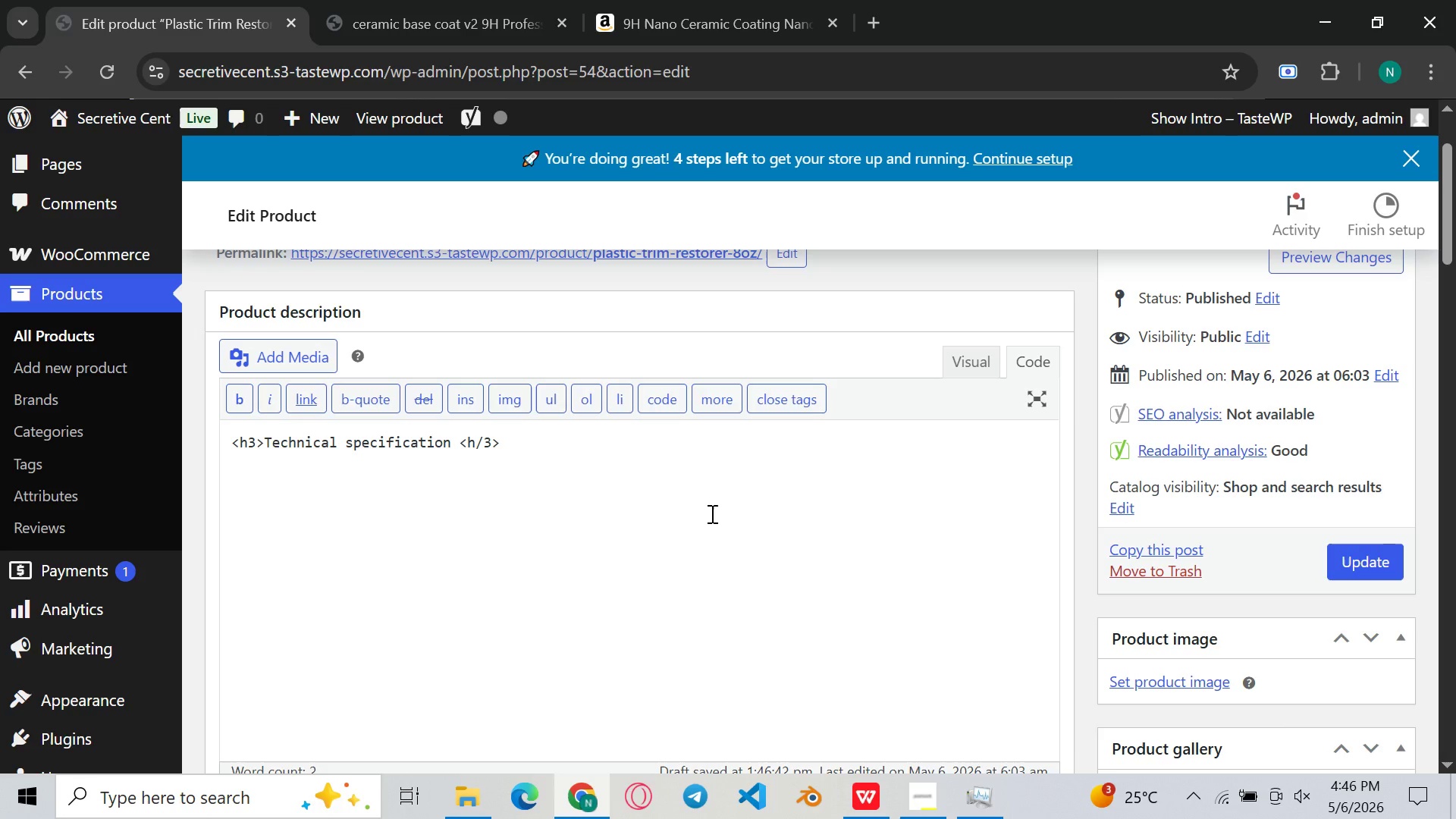 
type(<Ul><li>)
 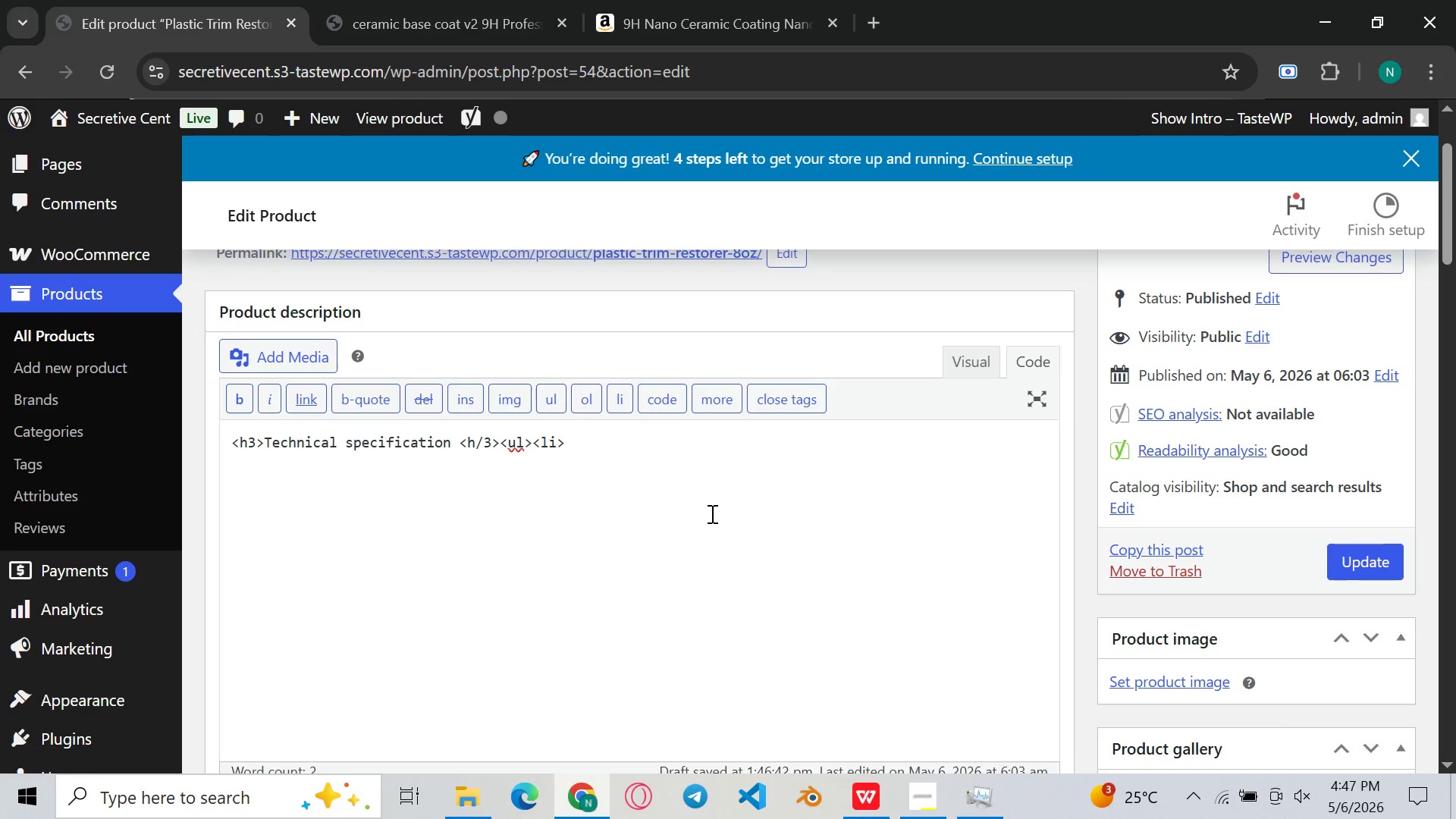 
type(strong )
key(Backspace)
type(> 8 oz )
key(Backspace)
key(Backspace)
key(Backspace)
key(Backspace)
key(Backspace)
type(High )
key(Backspace)
type(_)
key(Backspace)
type(_visco)
 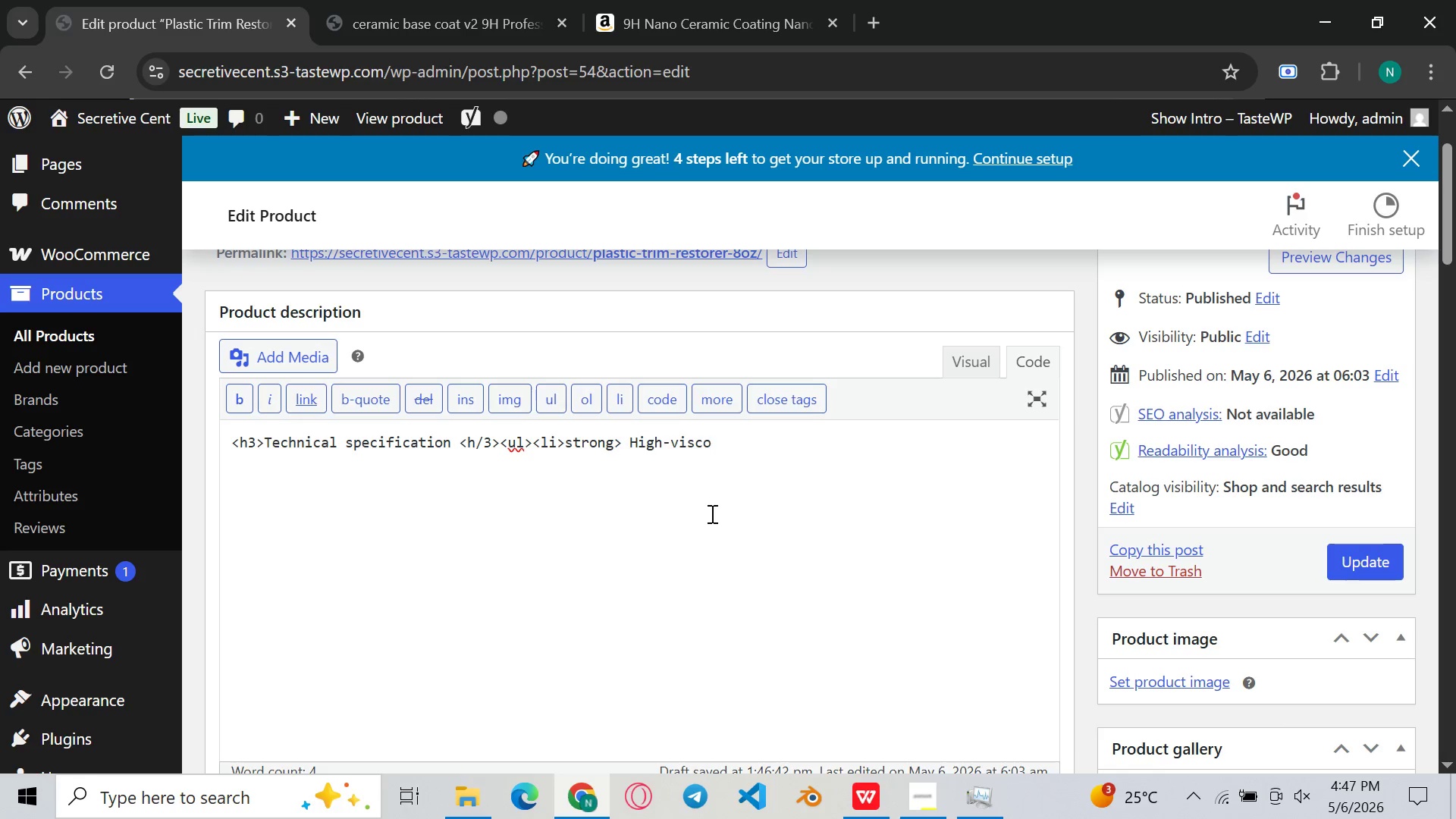 
type(sity )
key(Backspace)
type(-based de)
key(Backspace)
type(ressing - penetrating carrier with slow-release color restoration agents )
key(Backspace)
type(<?li>,li><strong> 8 oz (@#6)
 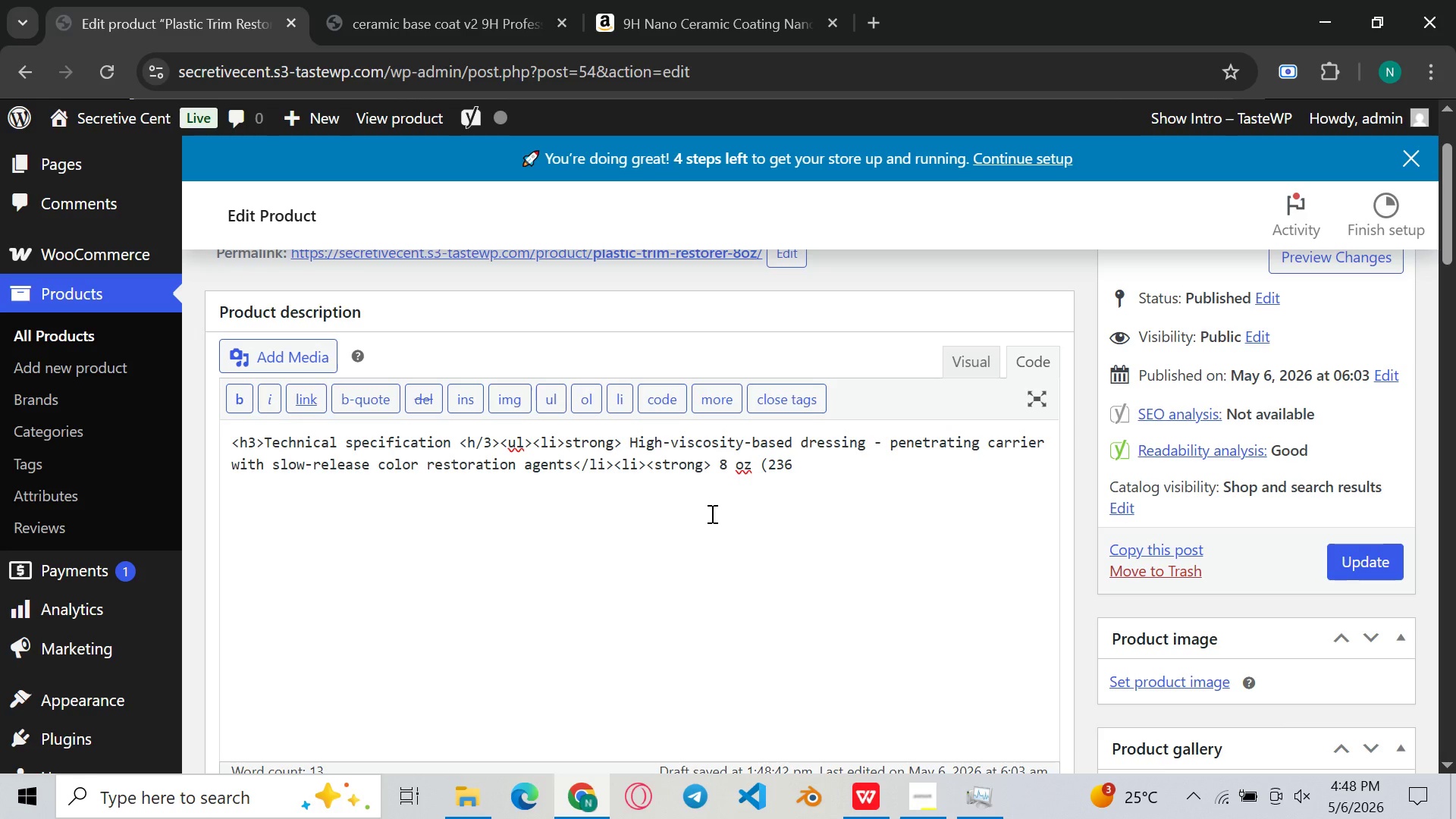 
key(Control+0)
 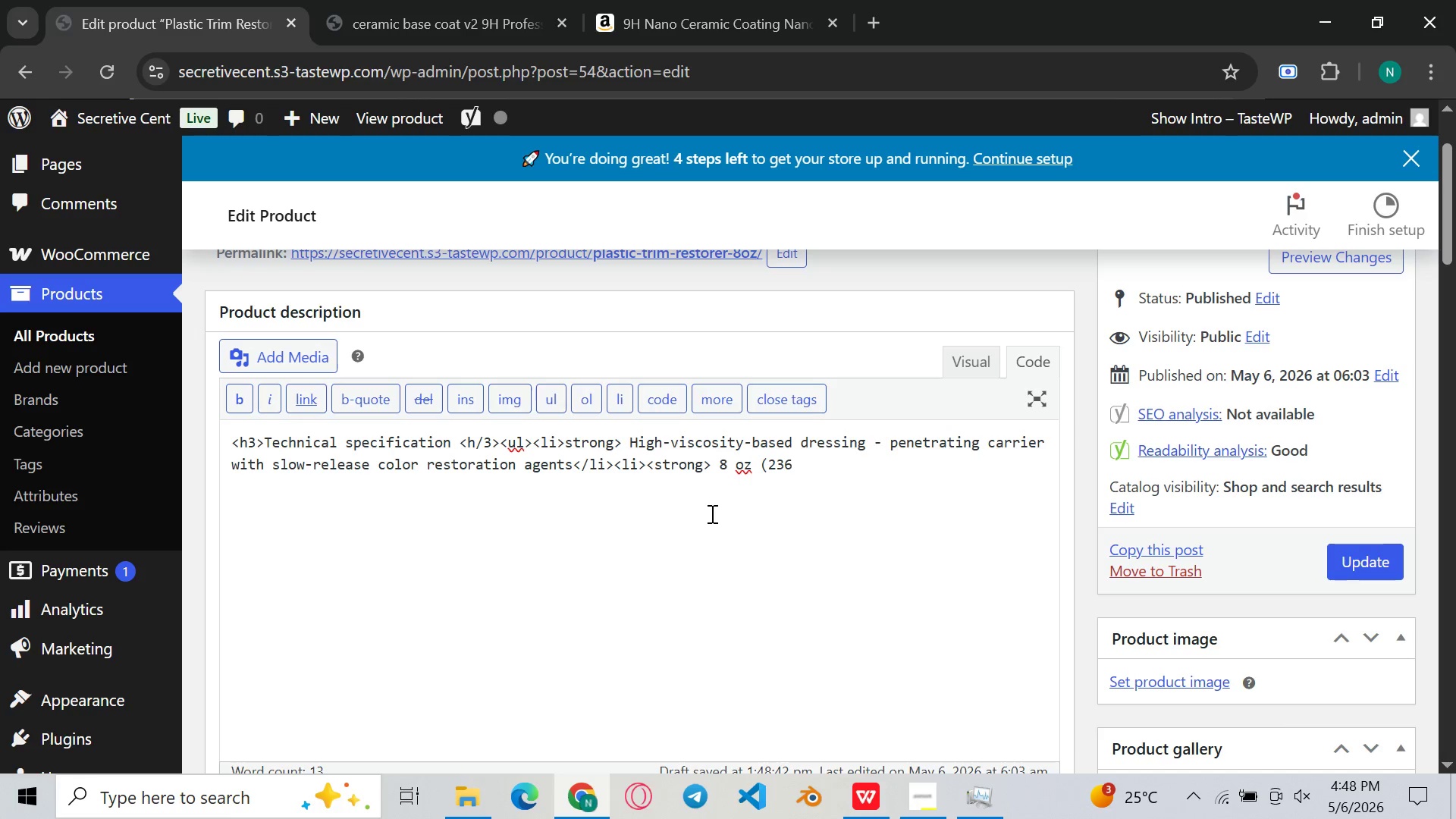 
key(Shift+0)
 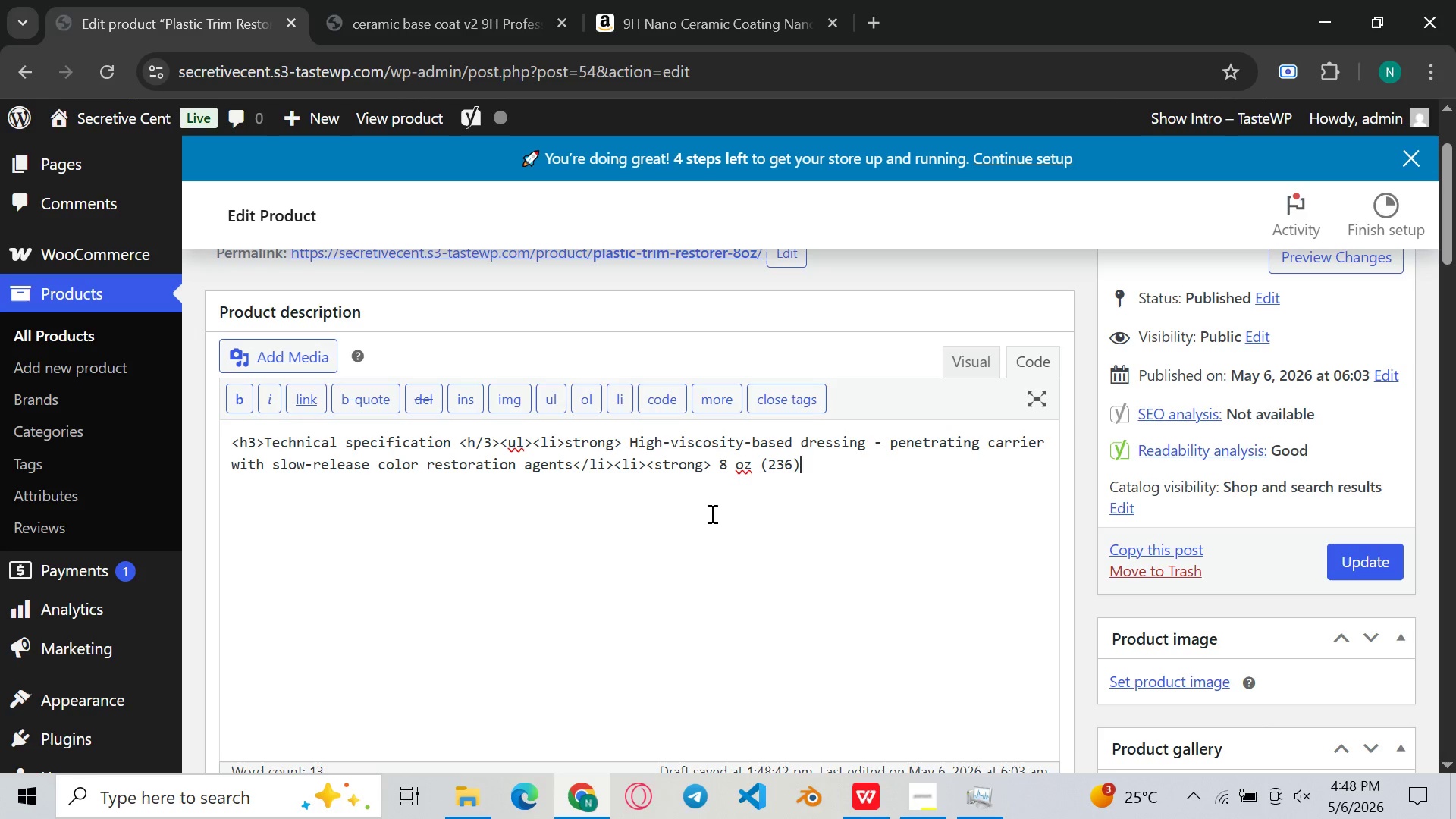 
key(Comma)
 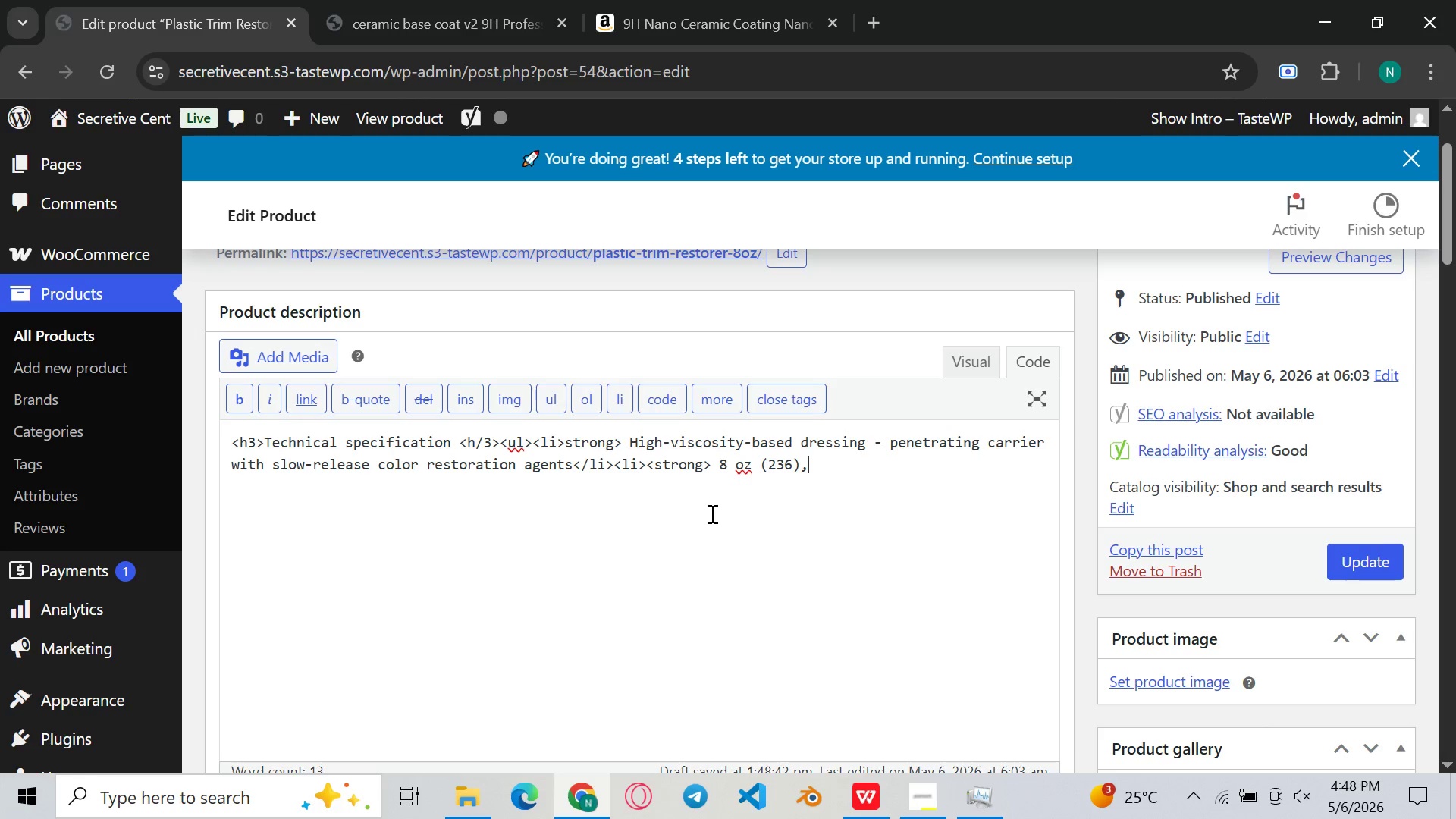 
key(Backspace)
 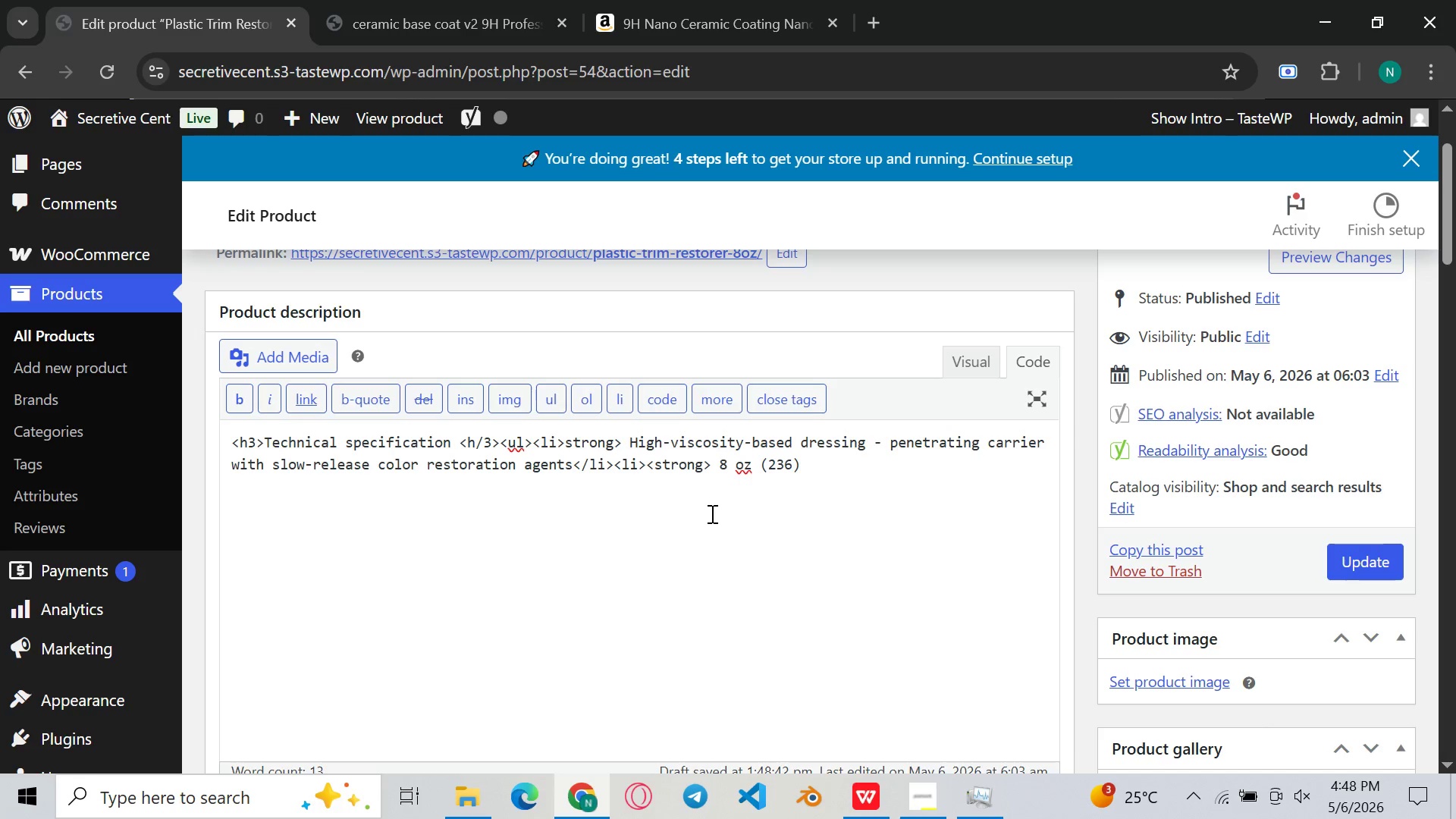 
key(Shift+Comma)
 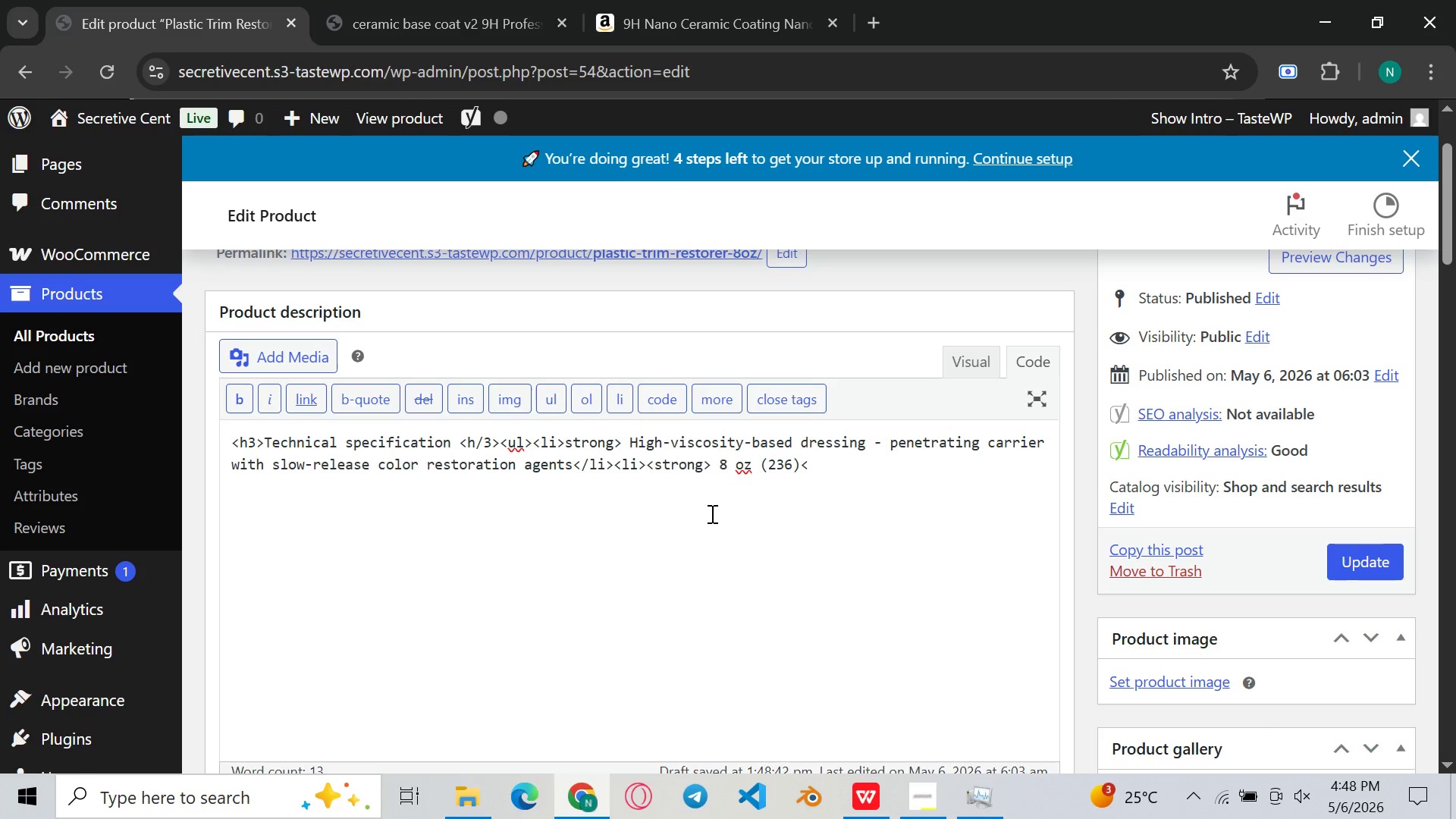 
type(/li>,li>)
 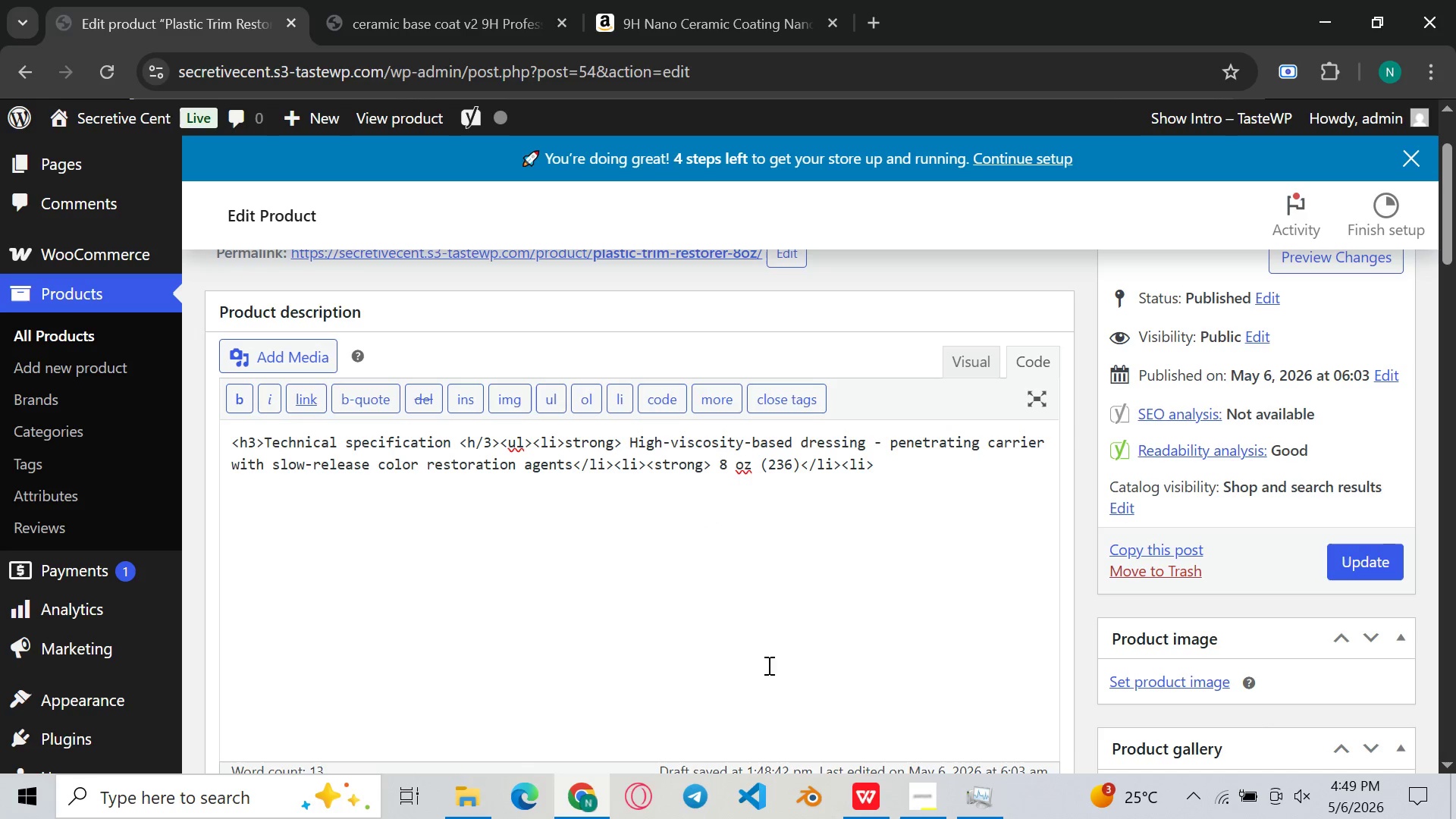 
left_click([937, 789])